 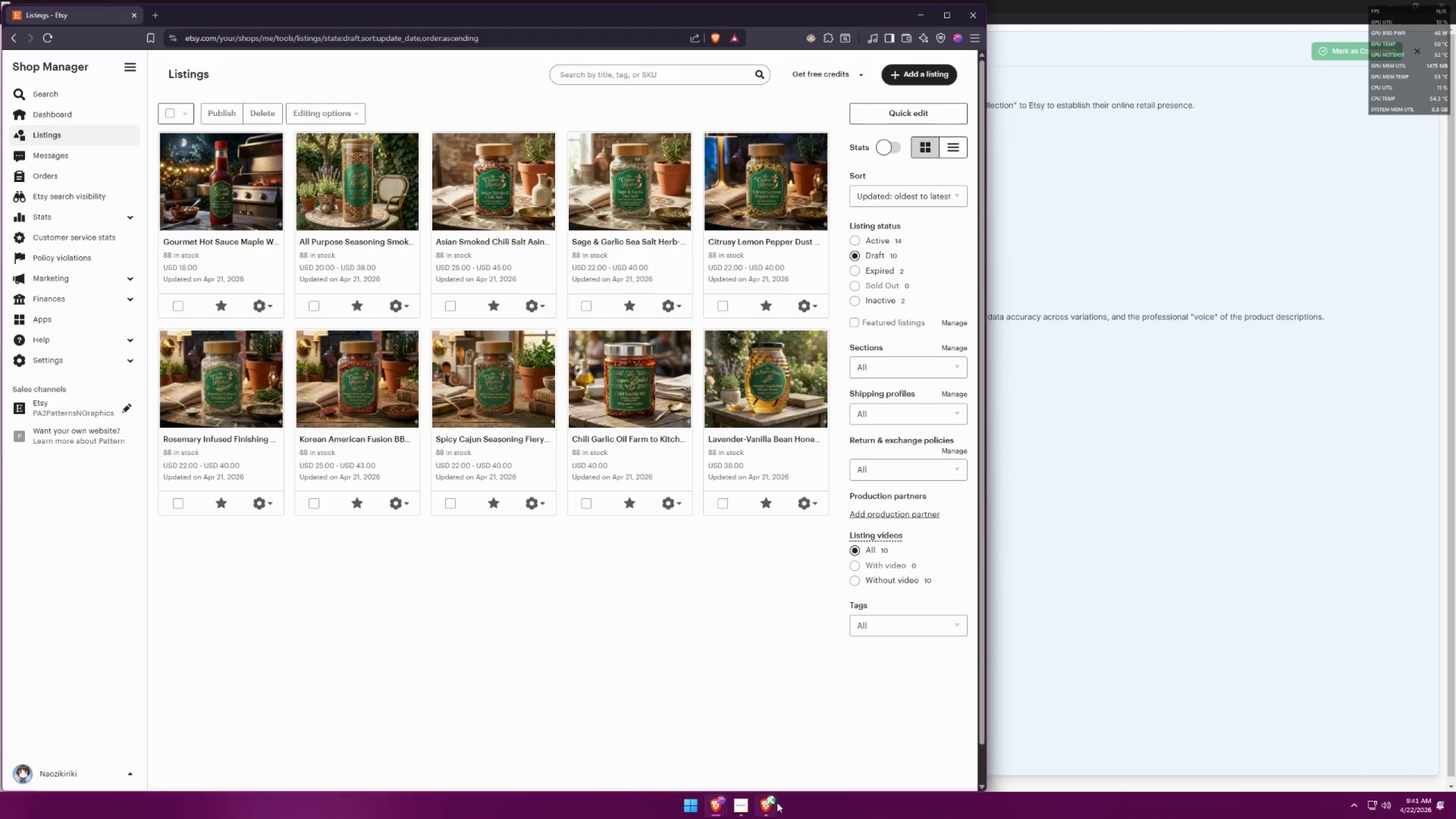 
left_click([1247, 36])
 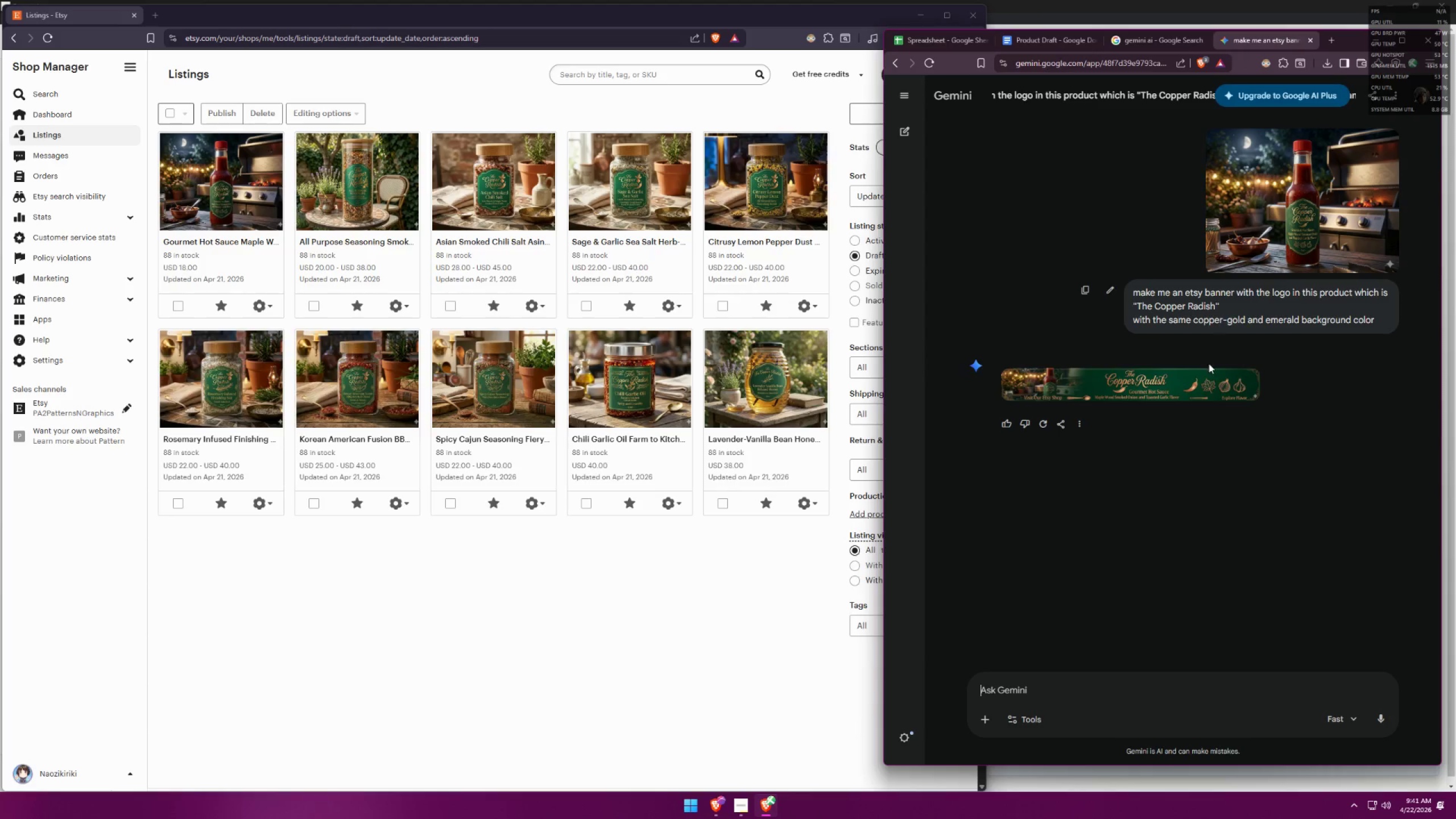 
left_click([1145, 387])
 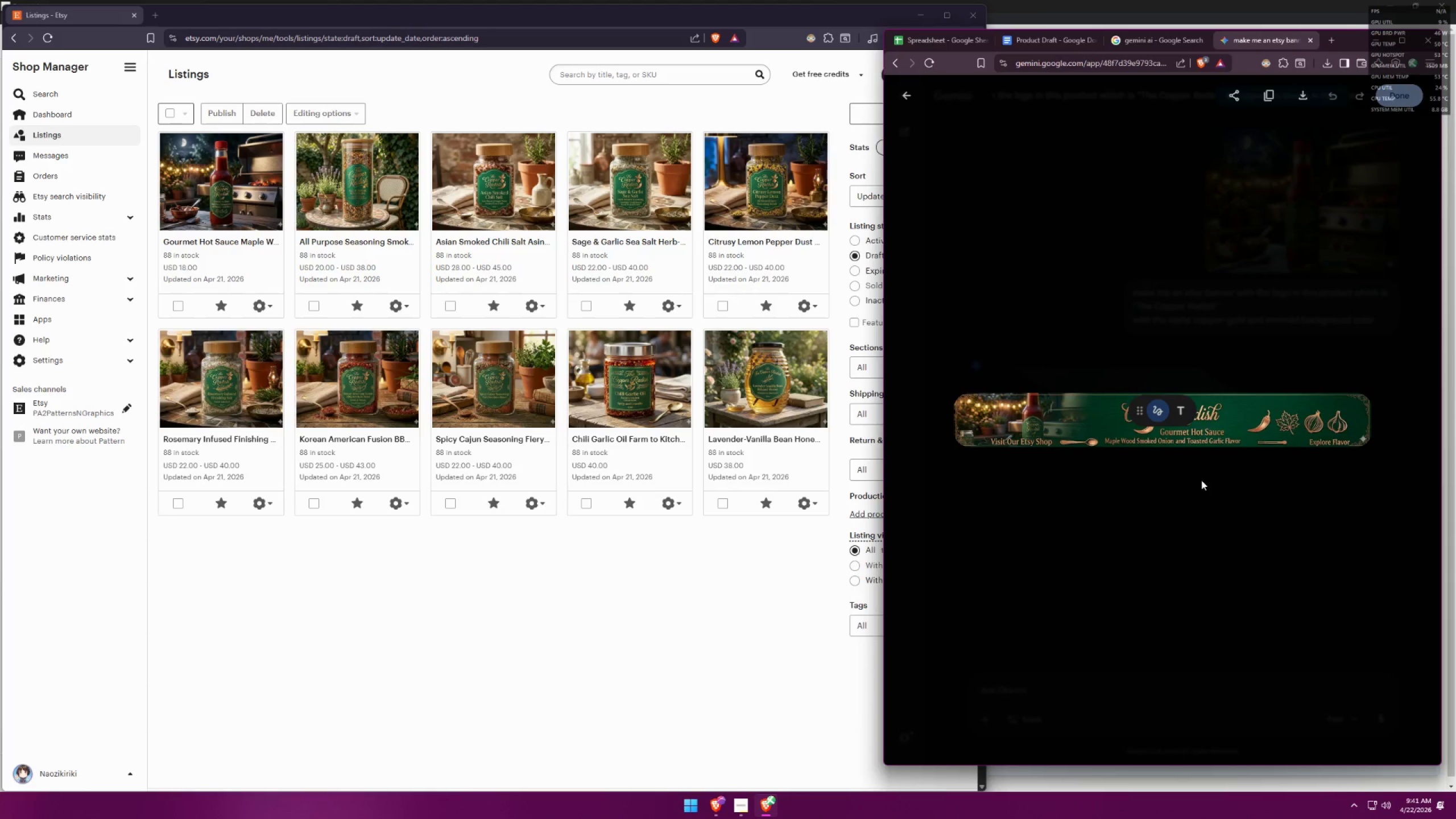 
left_click([1202, 485])
 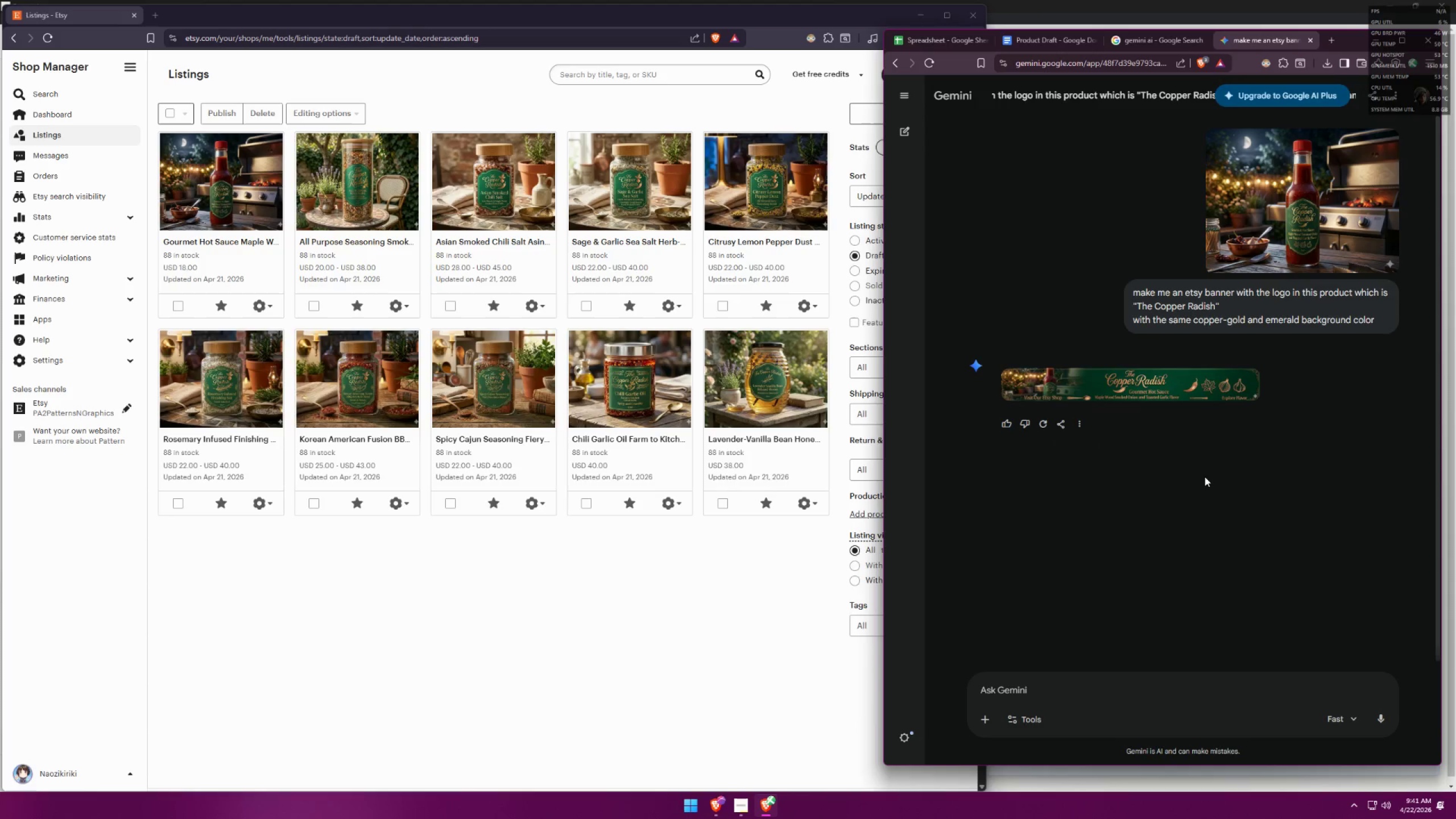 
left_click([1148, 392])
 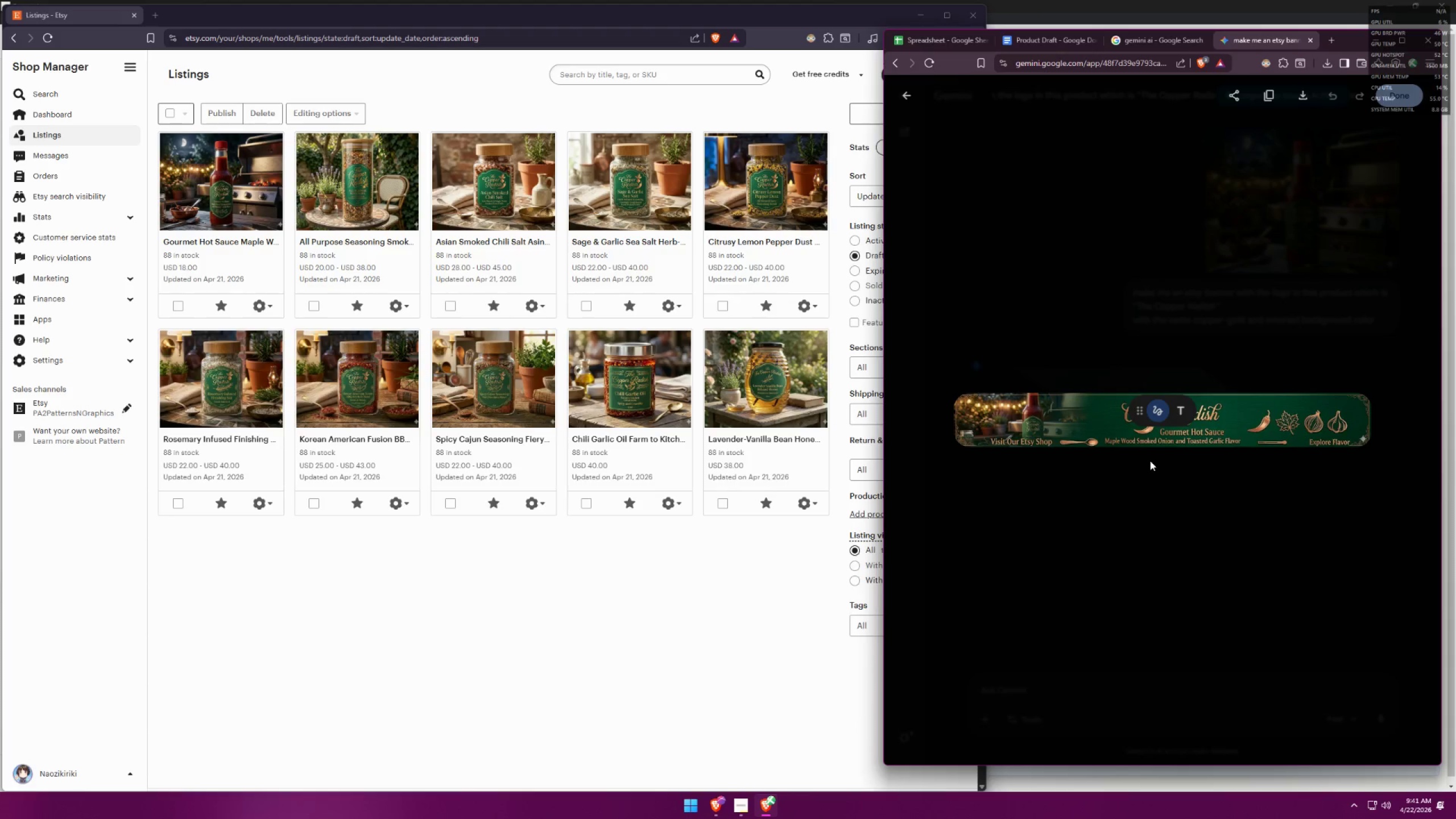 
left_click([1150, 461])
 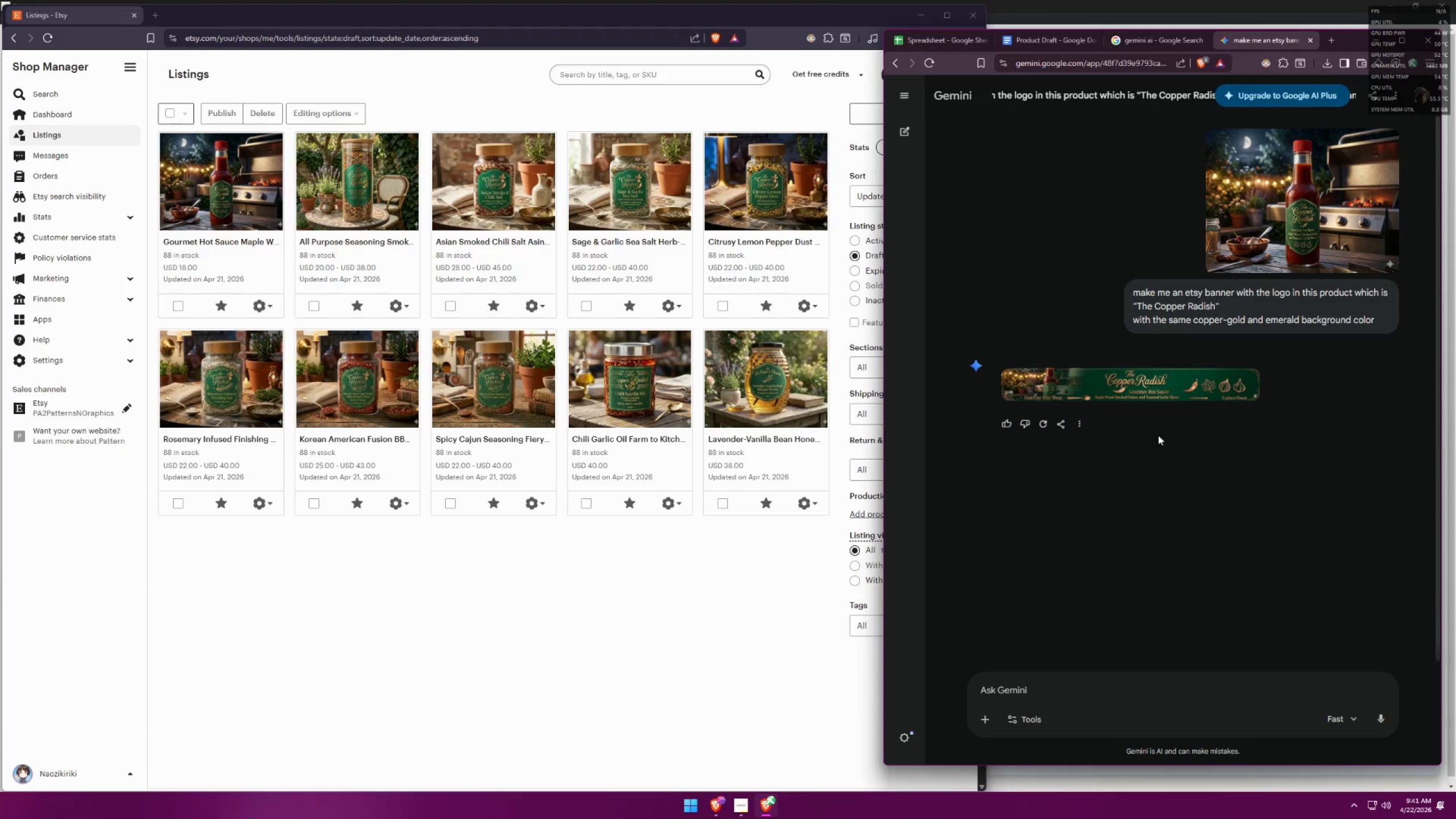 
left_click([1099, 381])
 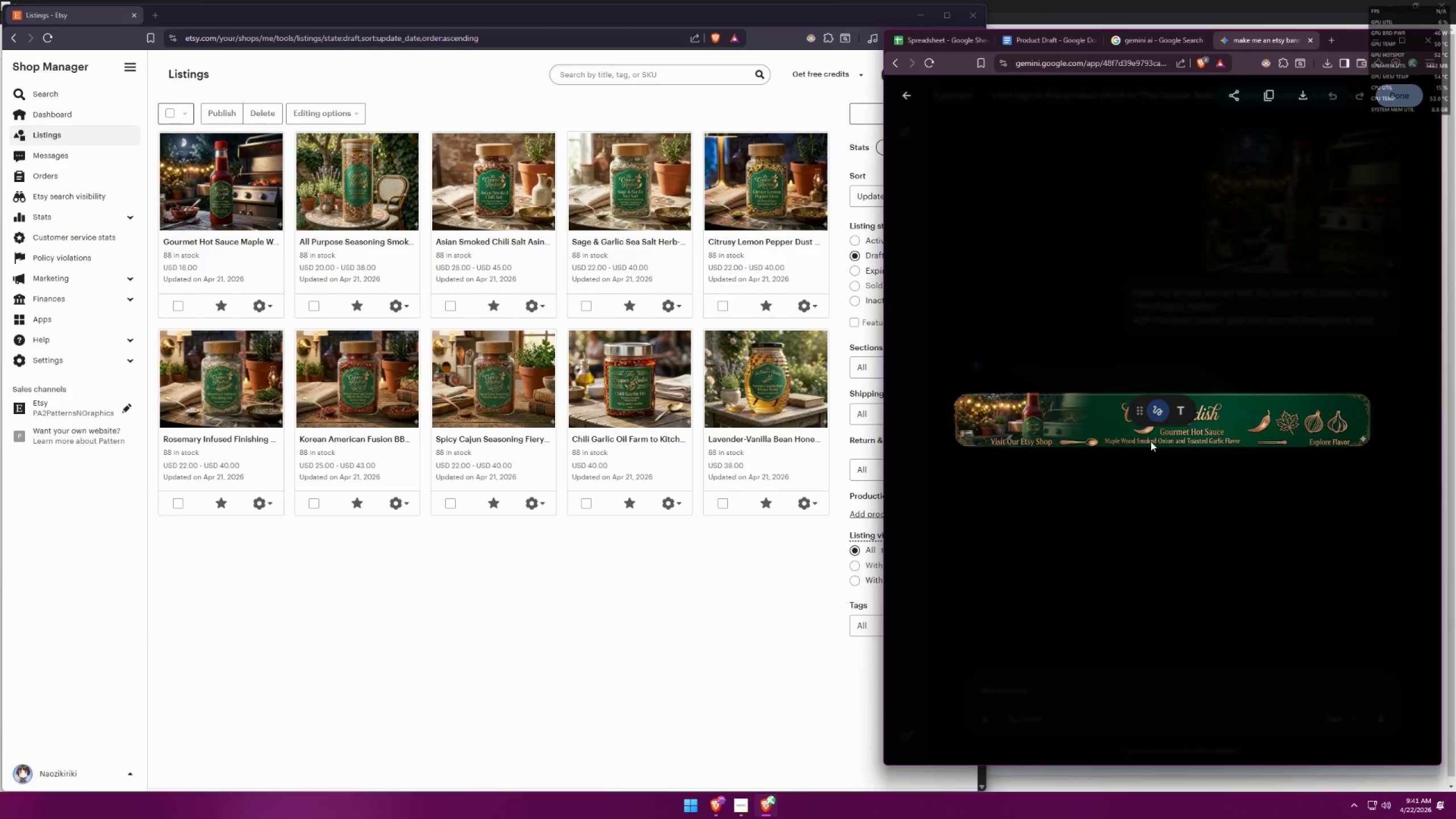 
left_click([1154, 448])
 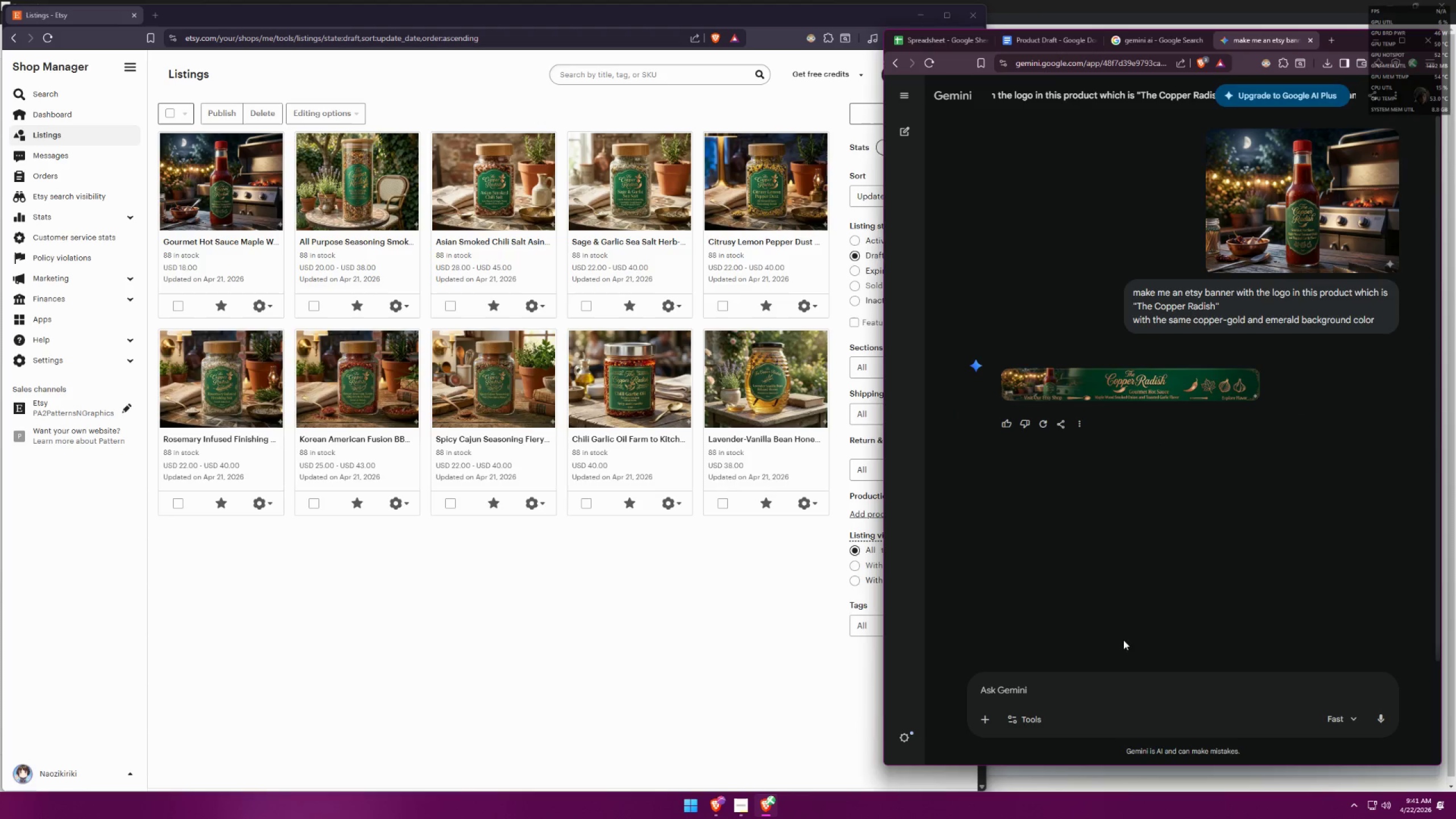 
left_click([1082, 692])
 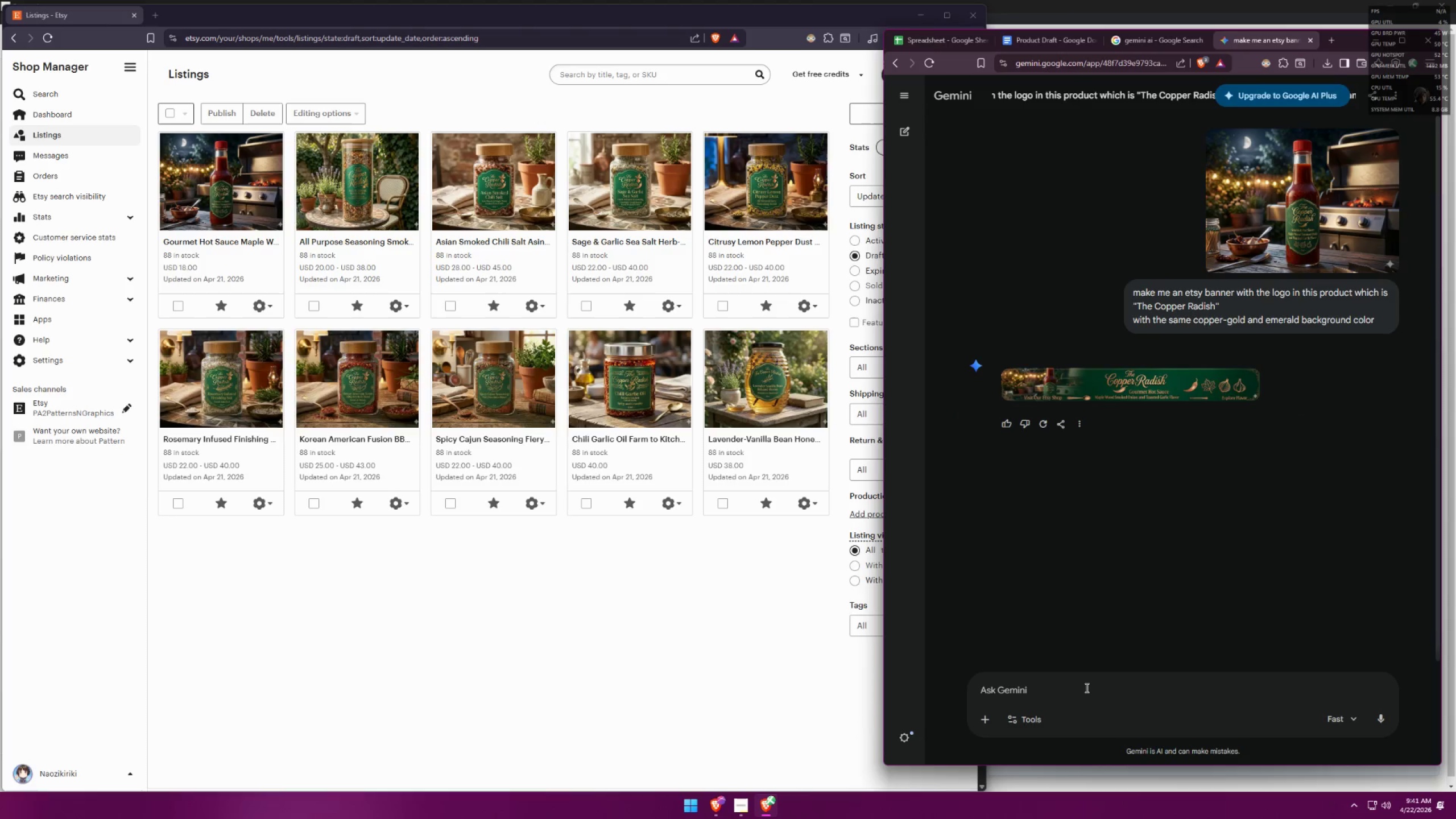 
type(remove the hot sauce , and put sign)
key(Backspace)
type( ang )
key(Backspace)
key(Backspace)
type(d chili l)
key(Backspace)
type(sy)
key(Backspace)
key(Backspace)
key(Backspace)
type( icon on the main b)
key(Backspace)
type(title, just w)
key(Backspace)
type(texts there. )
 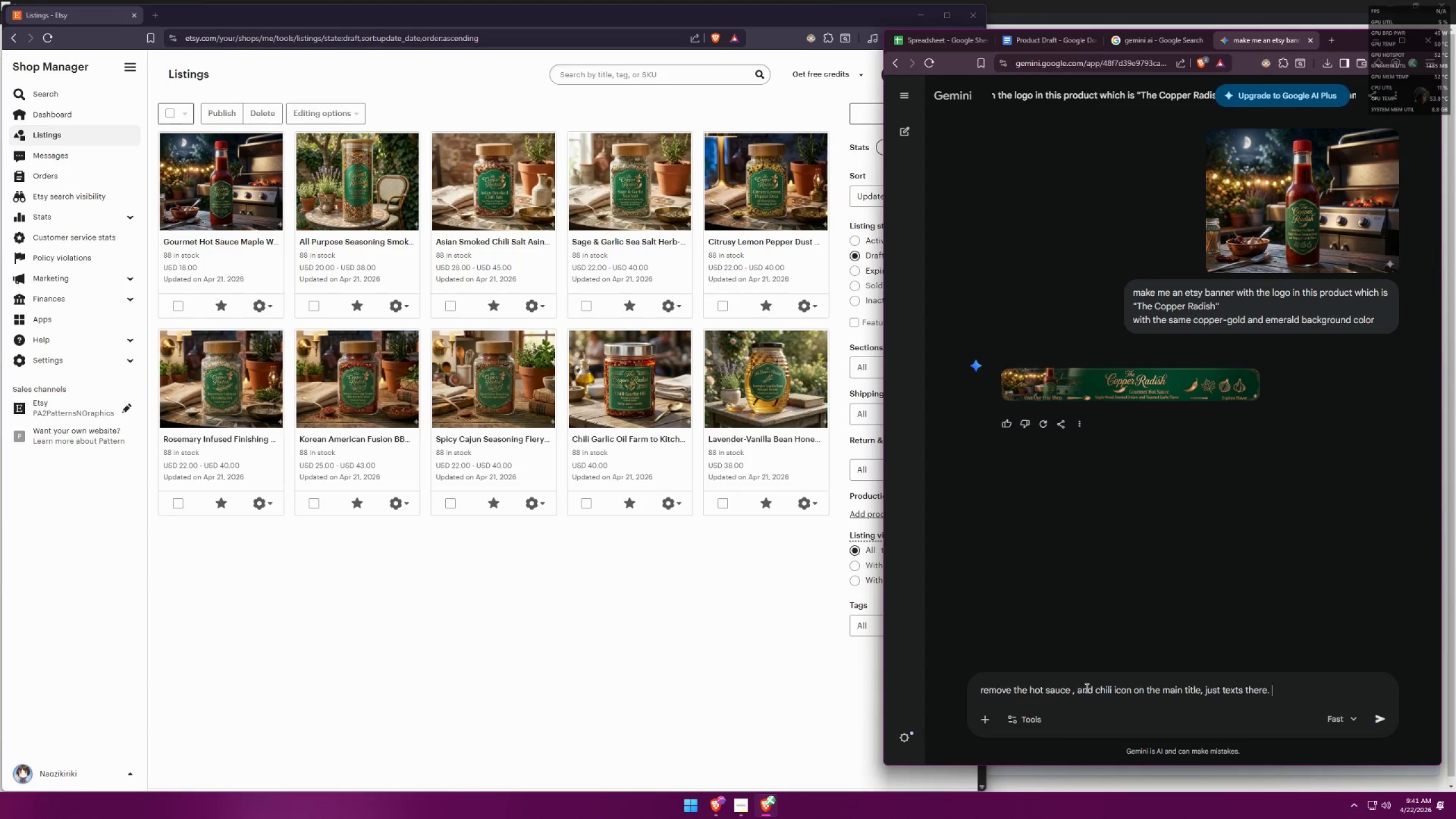 
type(and put below the copper )
key(Backspace)
key(Backspace)
key(Backspace)
key(Backspace)
type(The copper Ra)
key(Backspace)
key(Backspace)
key(Backspace)
key(Backspace)
key(Backspace)
key(Backspace)
key(Backspace)
key(Backspace)
key(Backspace)
type(Copper Ras)
key(Backspace)
type(dish)
 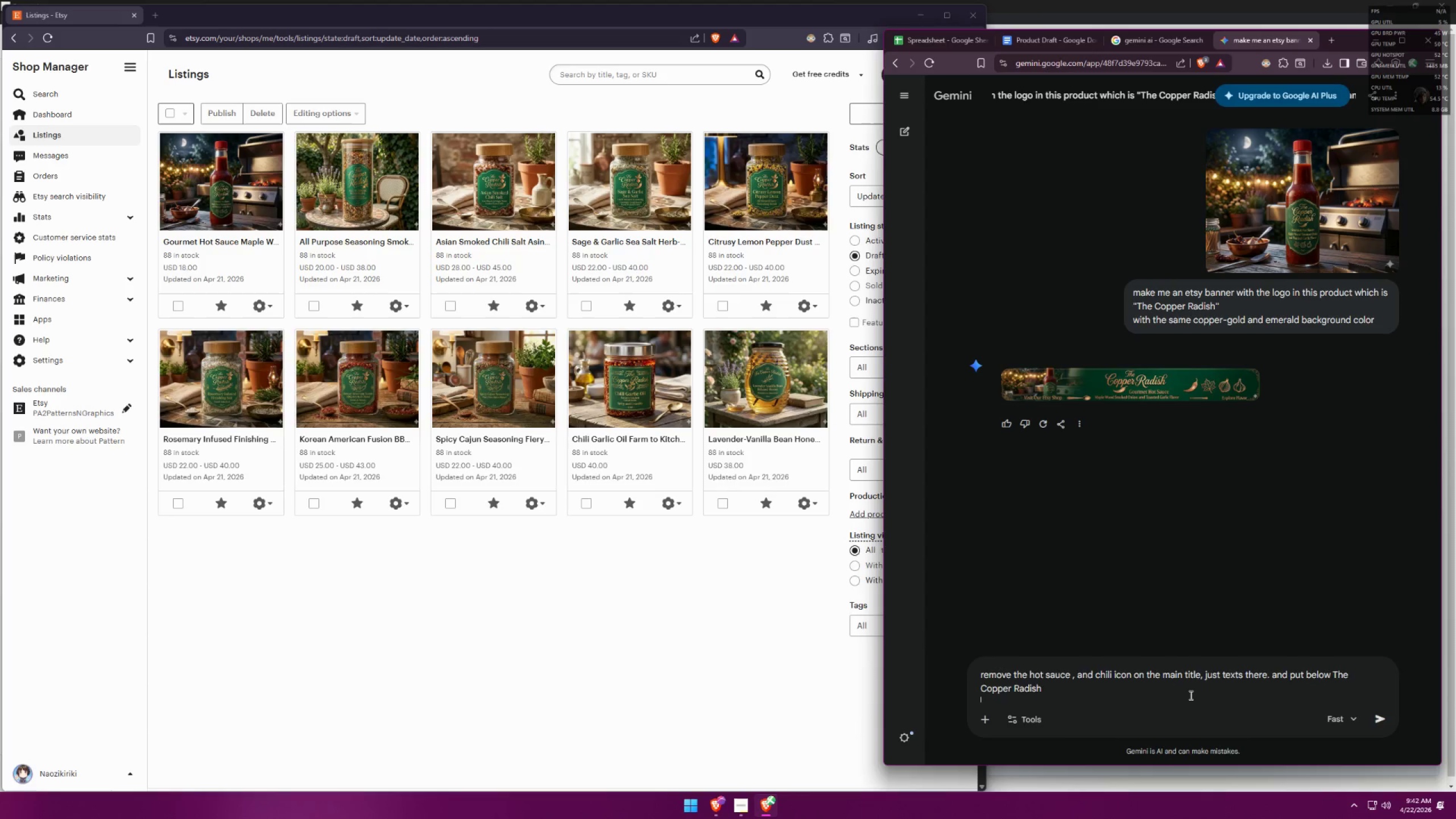 
key(Shift+Enter)
 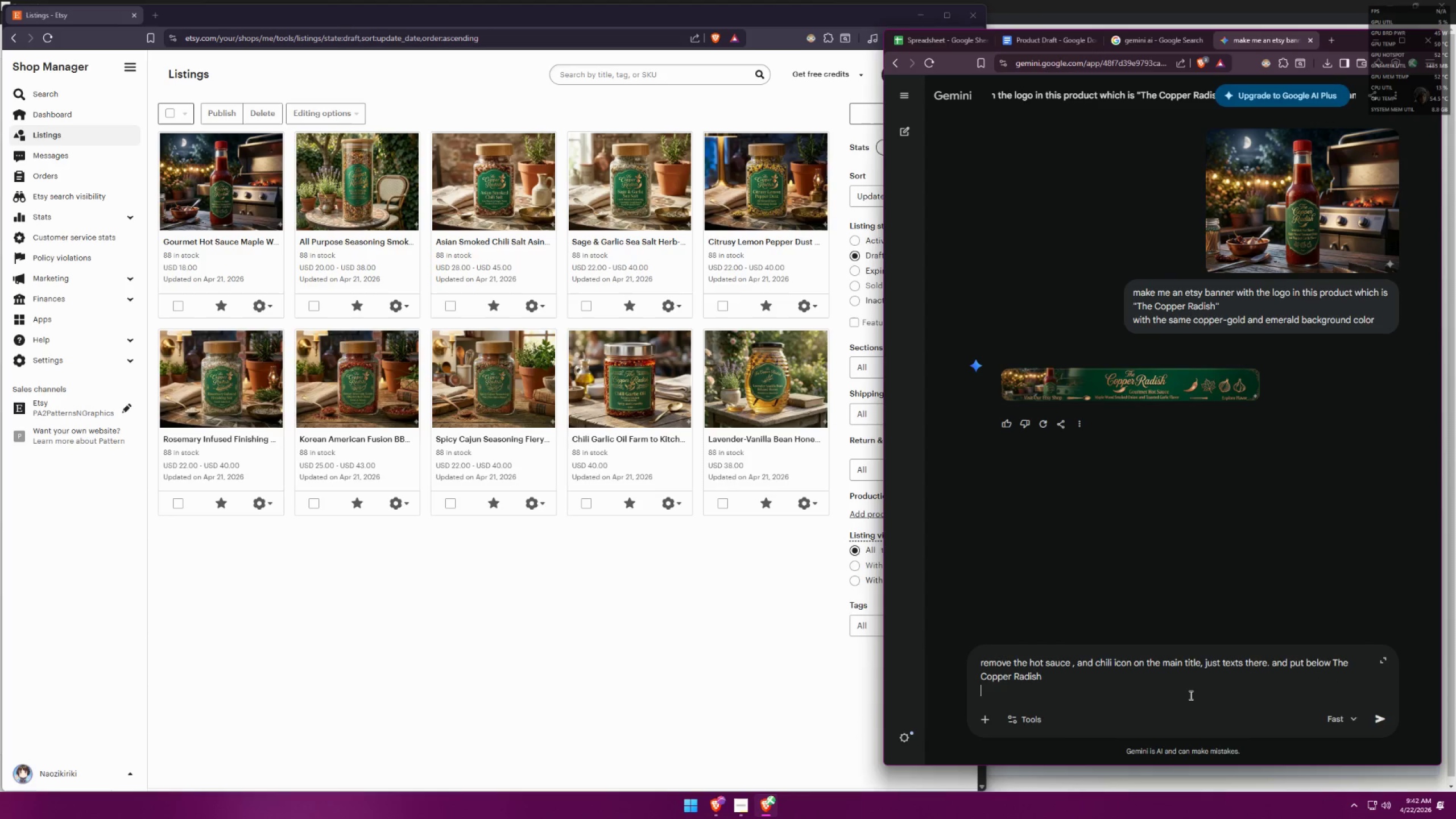 
type(bistro's signature sauces and condiments)
 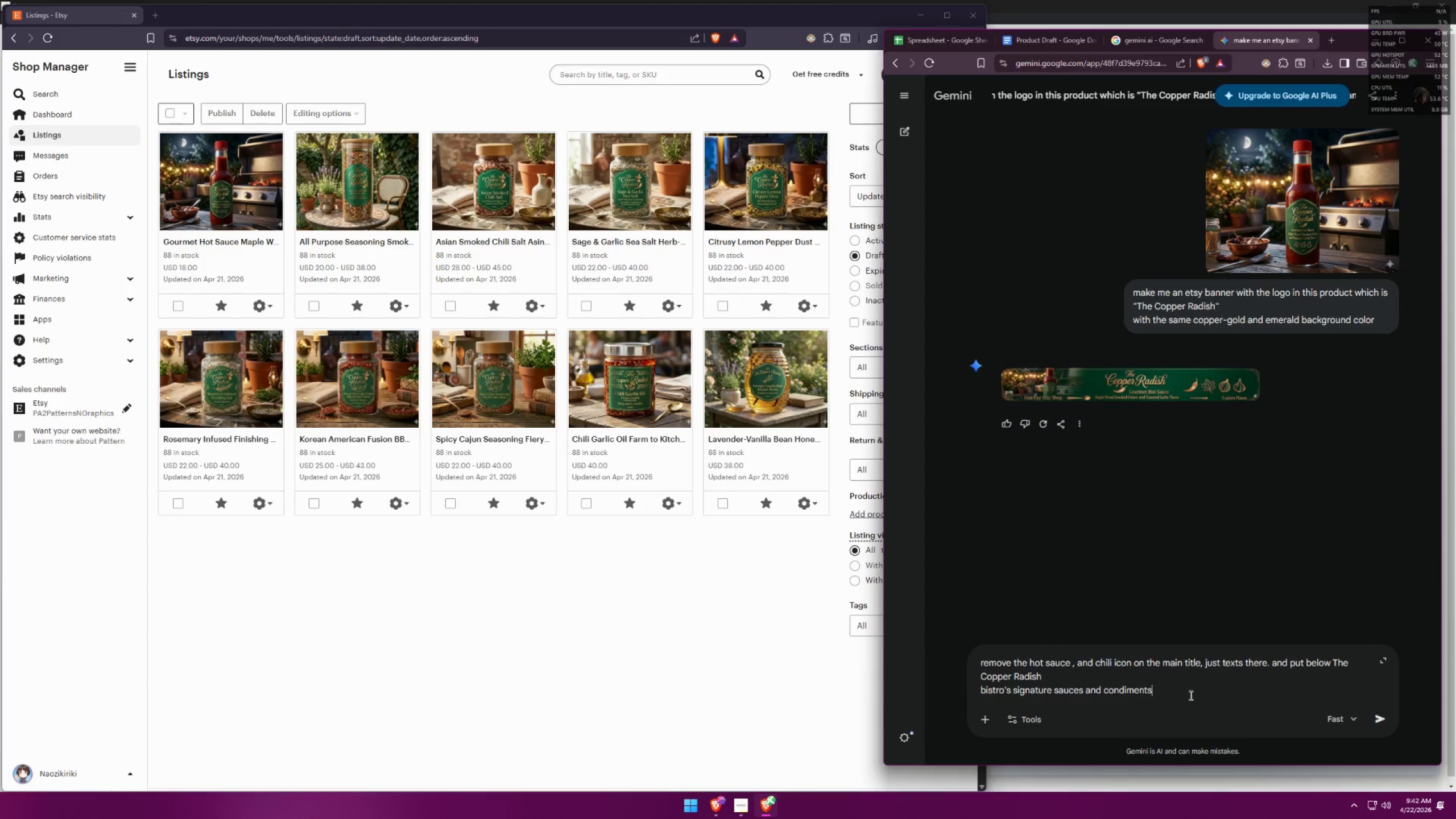 
key(Enter)
 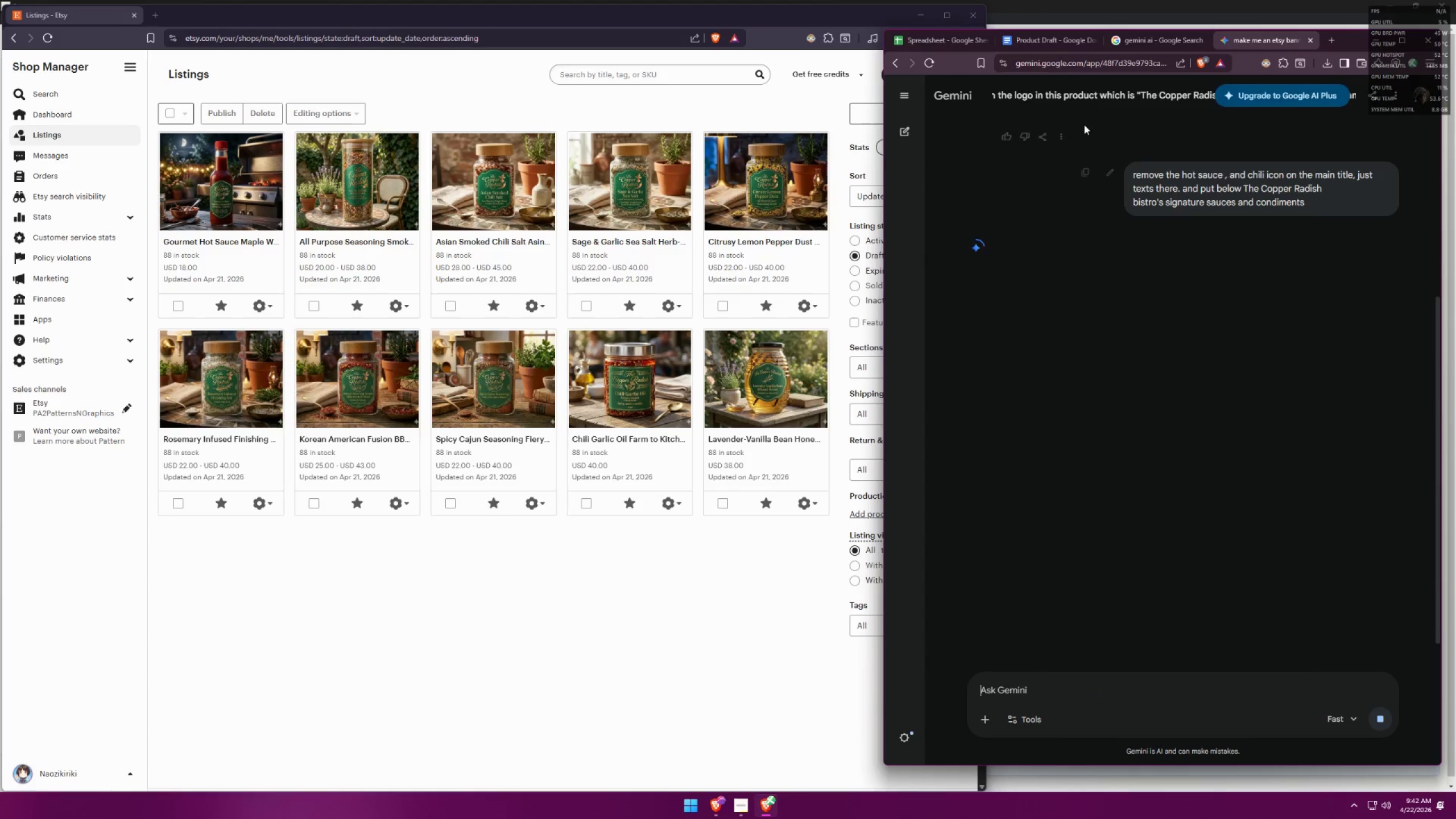 
left_click([1127, 43])
 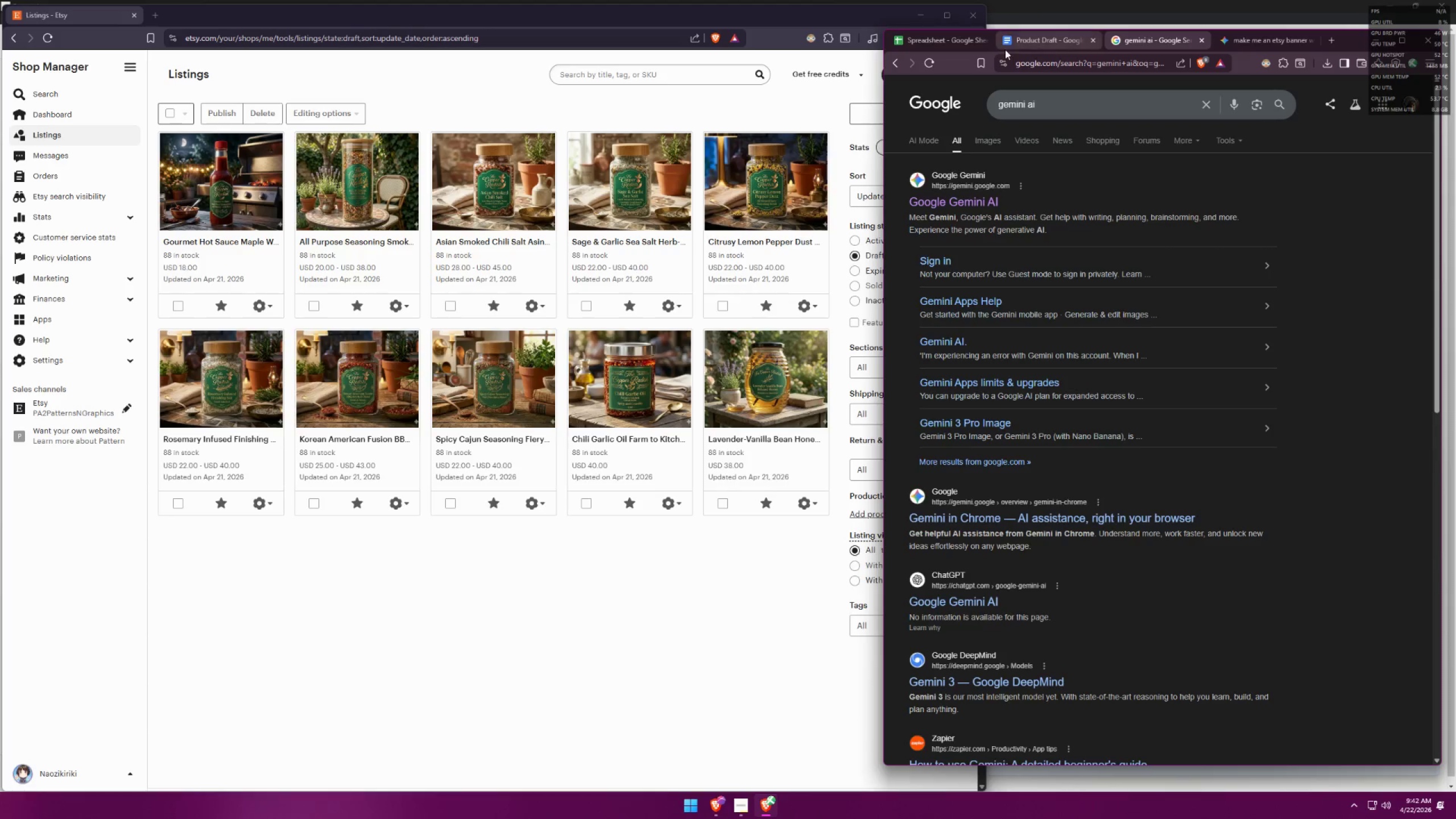 
left_click([961, 46])
 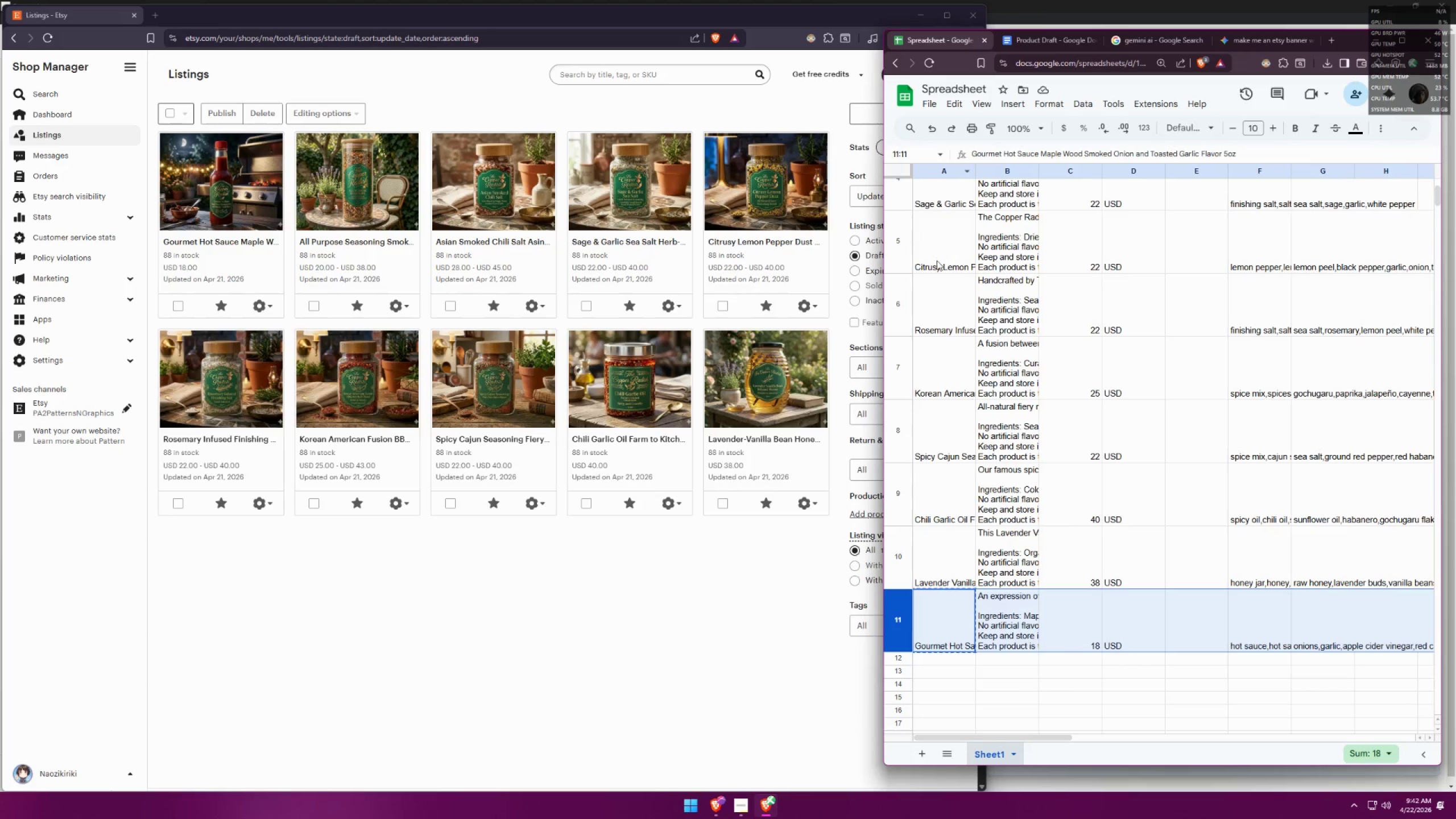 
scroll: coordinate [1006, 289], scroll_direction: up, amount: 7.0
 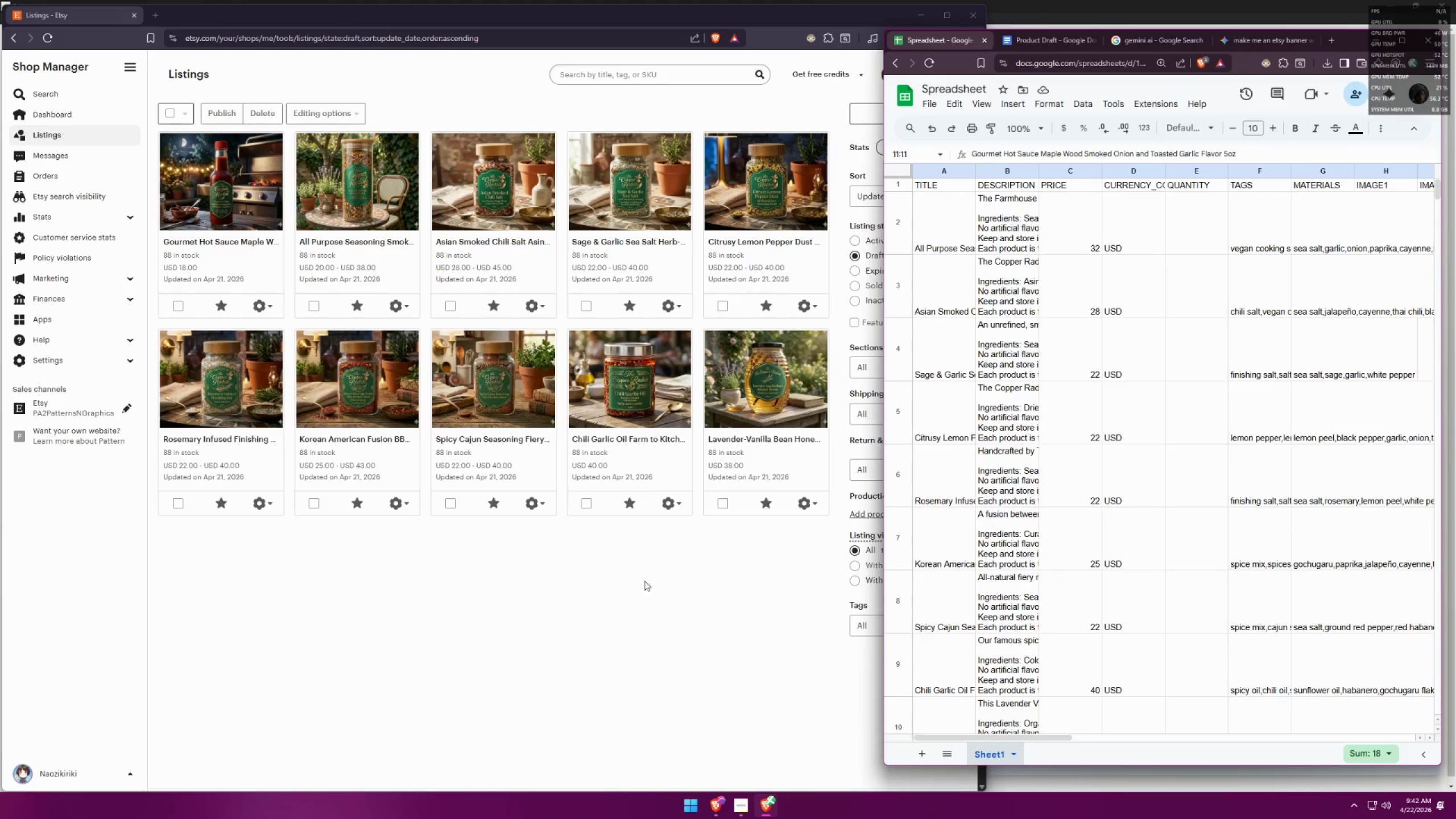 
left_click([615, 599])
 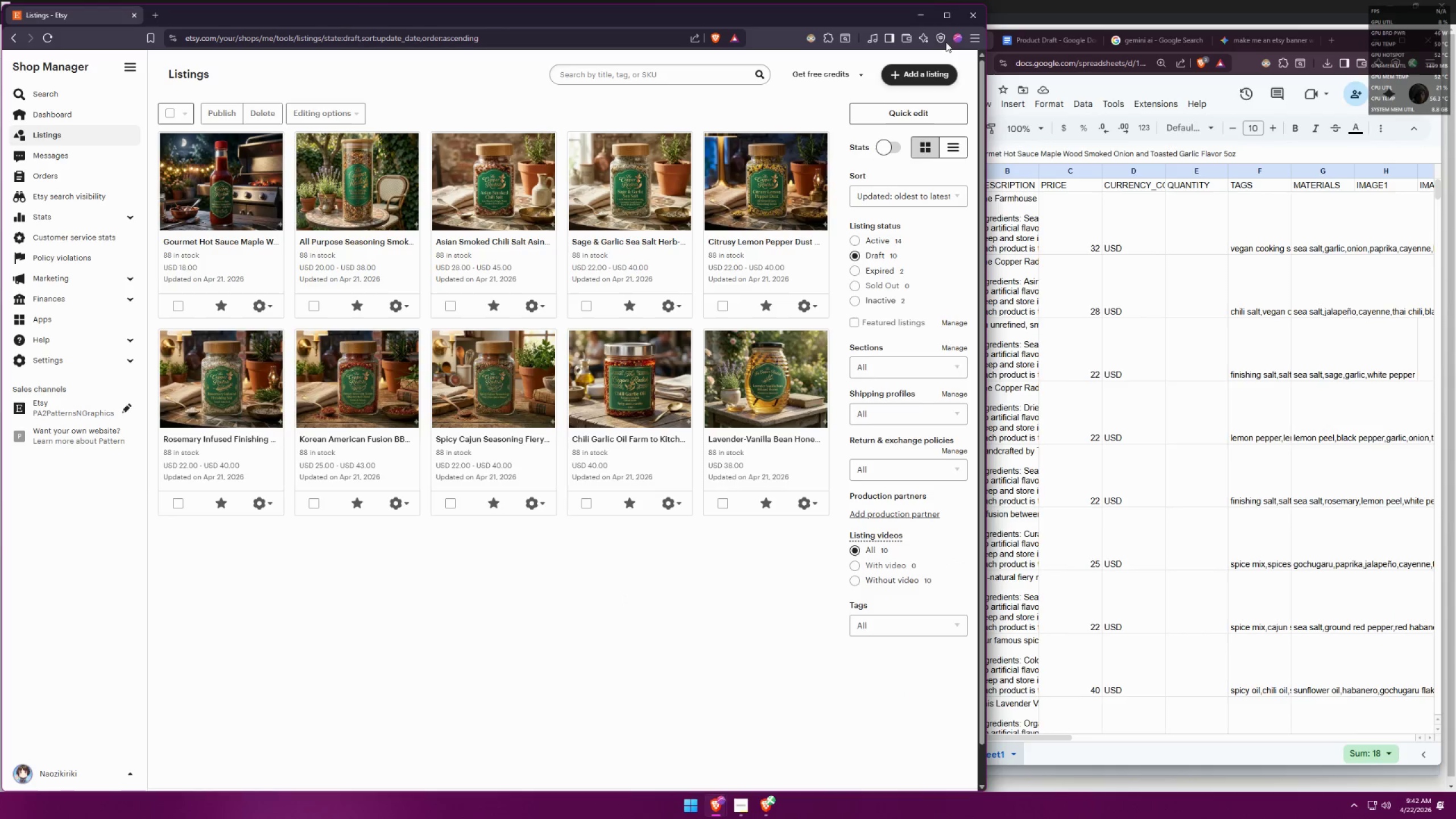 
left_click([941, 6])
 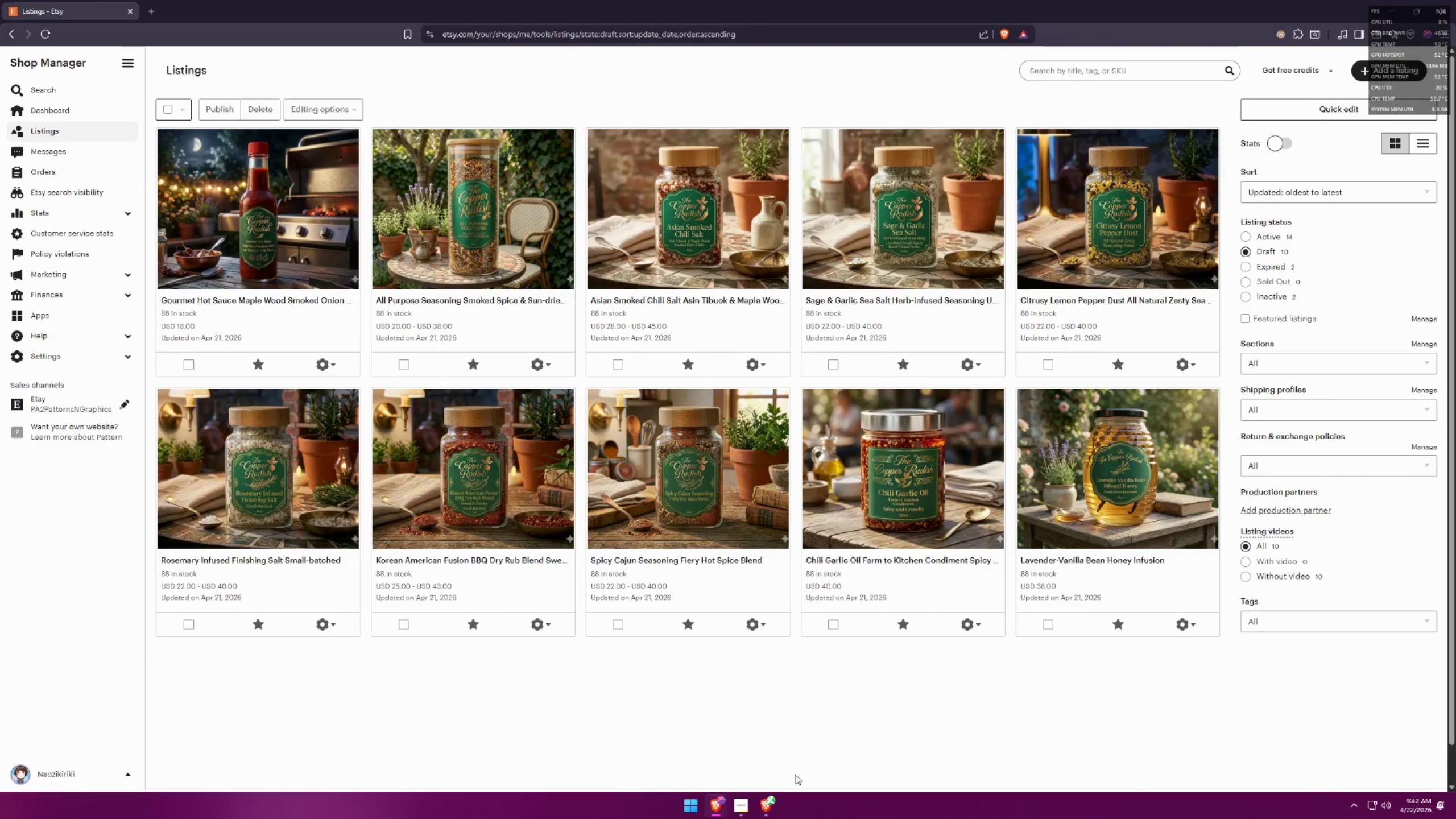 
left_click([763, 803])
 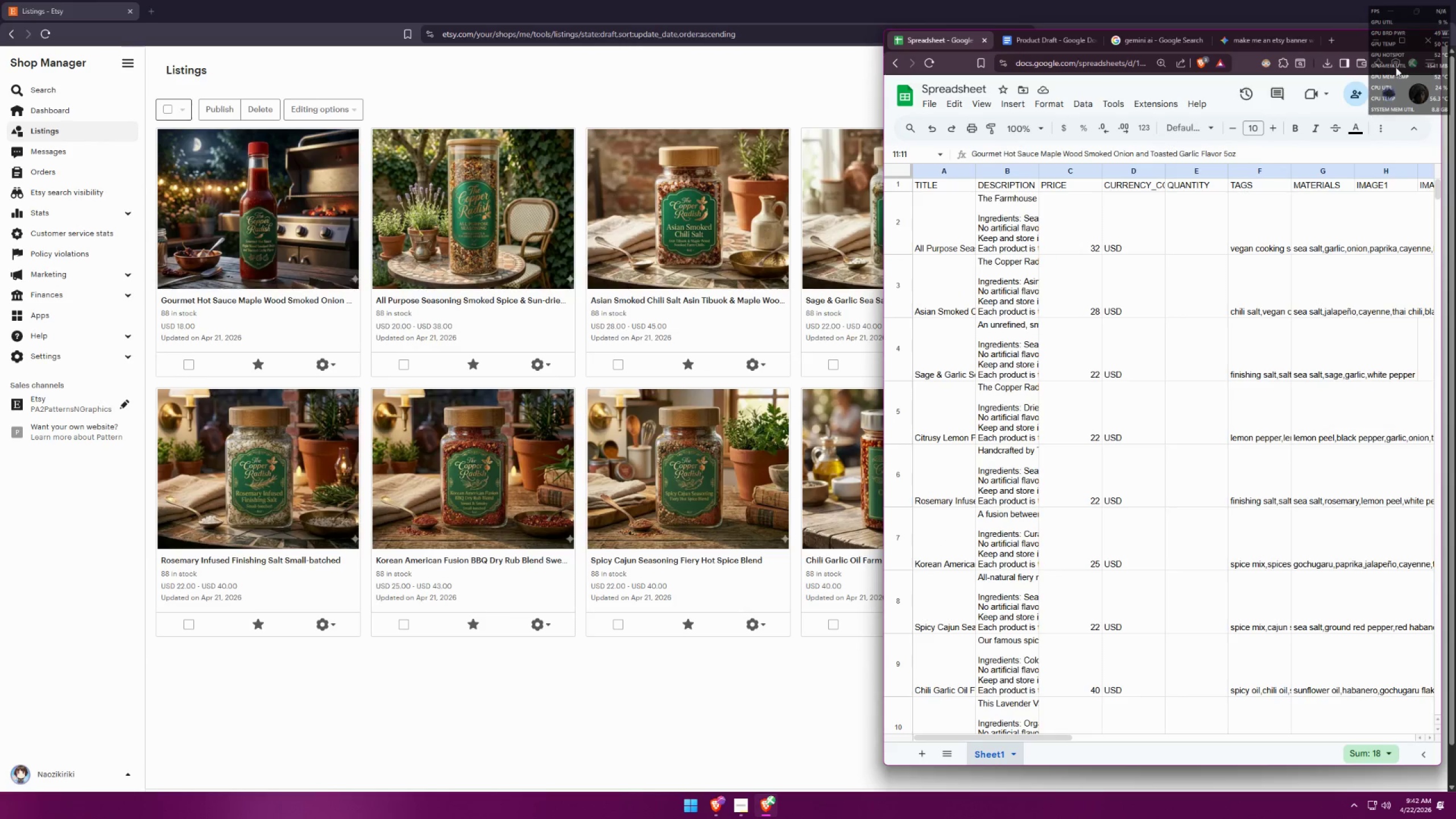 
left_click([1404, 41])
 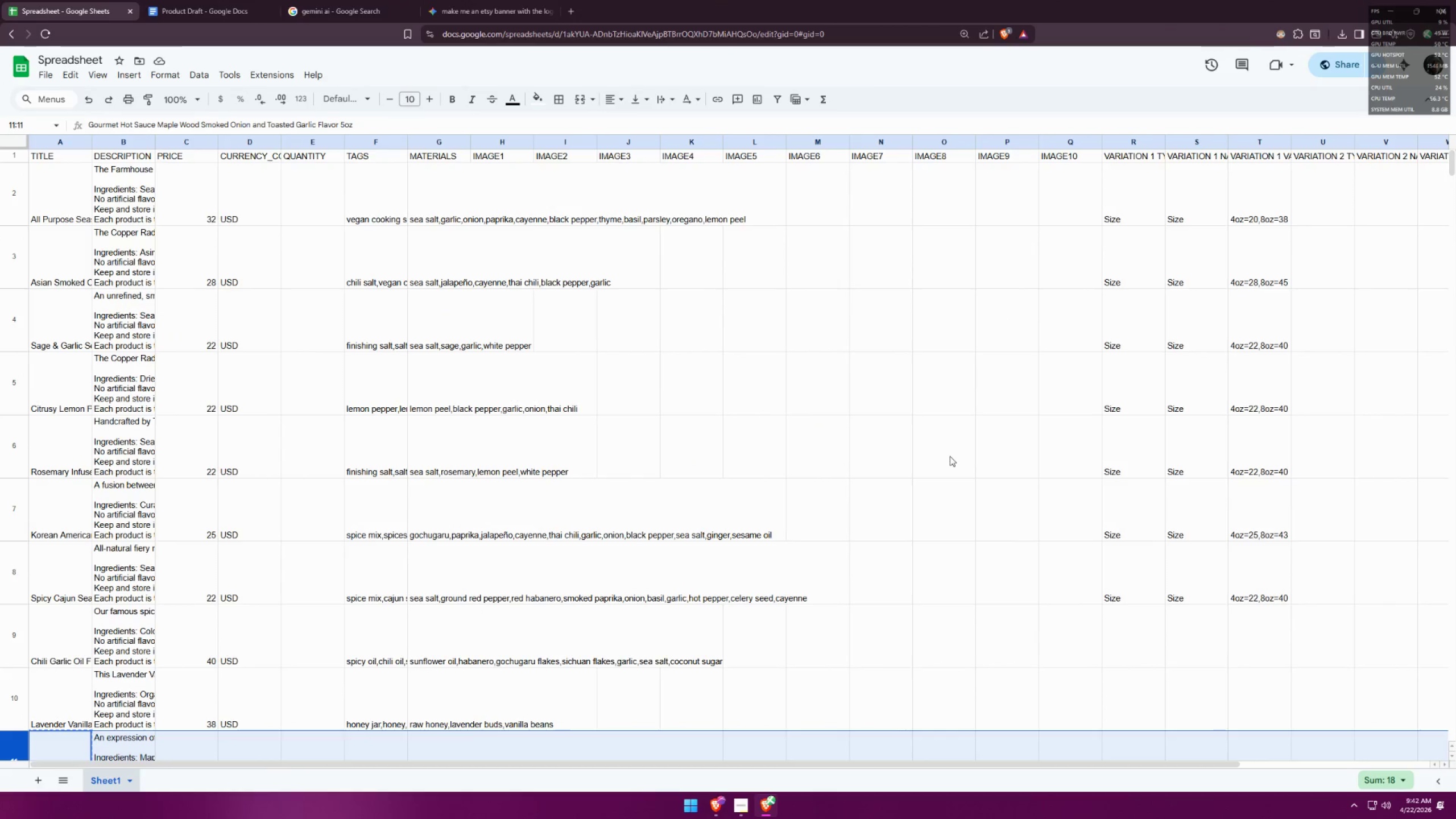 